 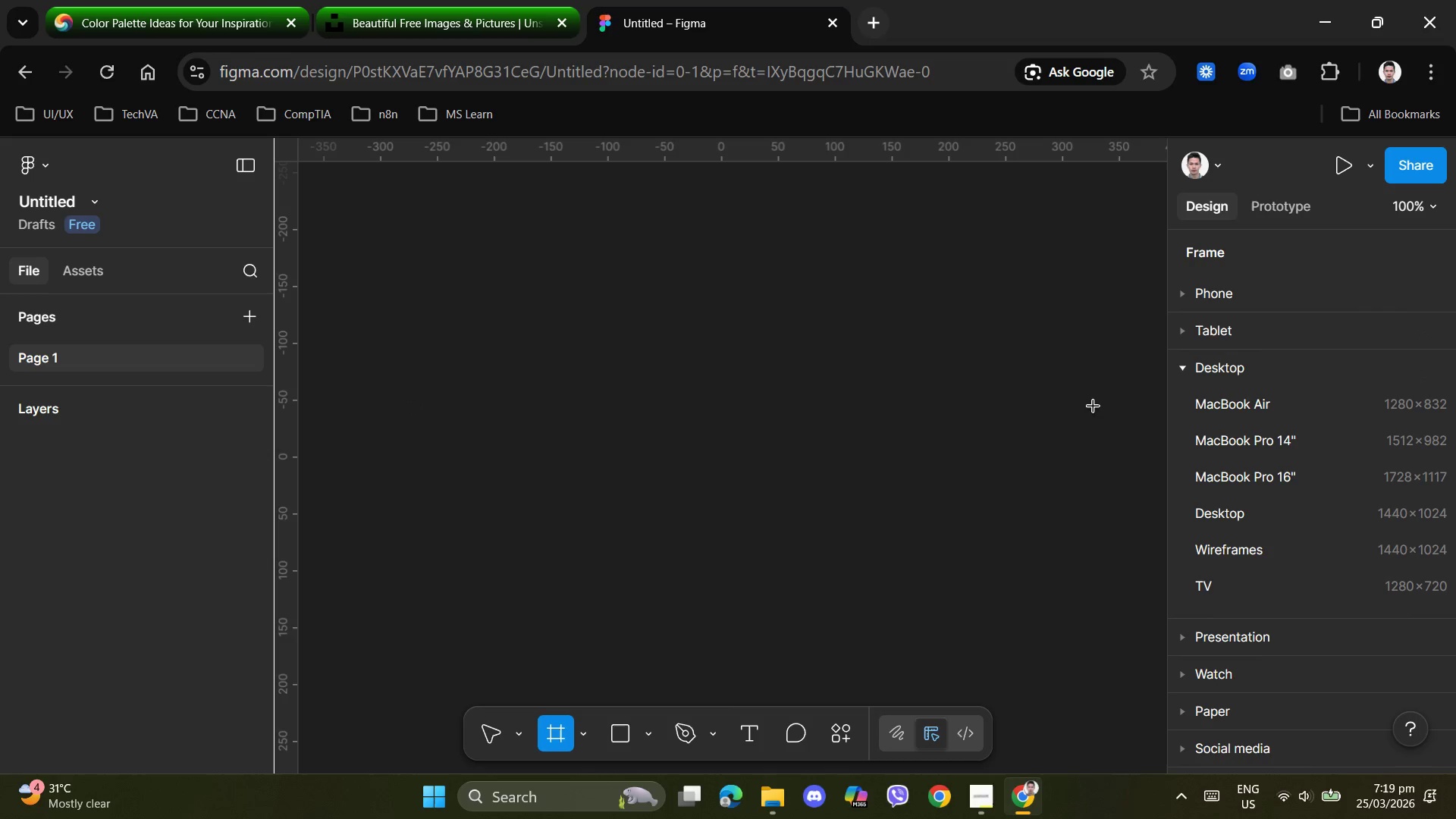 
left_click([1239, 369])
 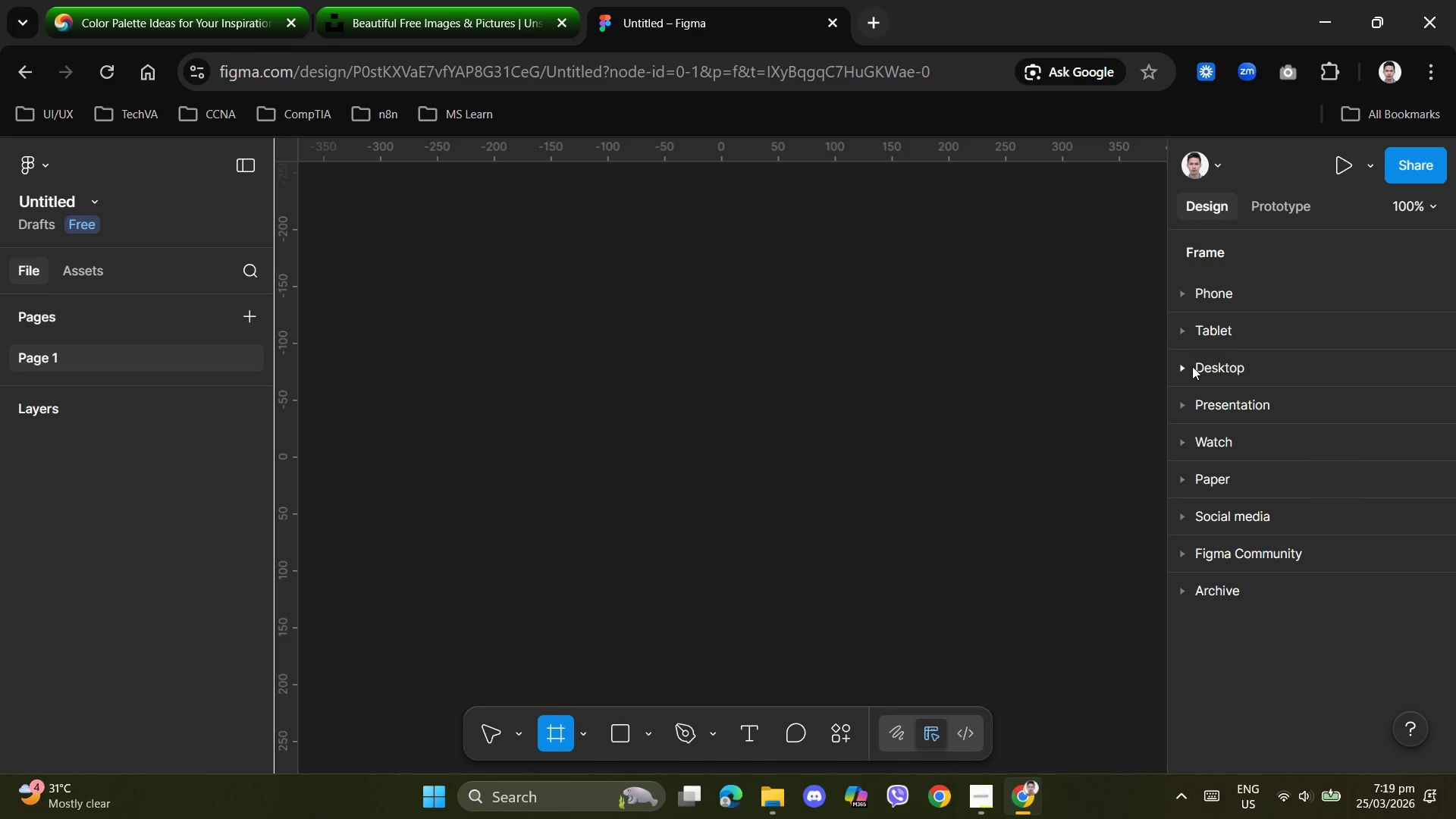 
left_click([1182, 365])
 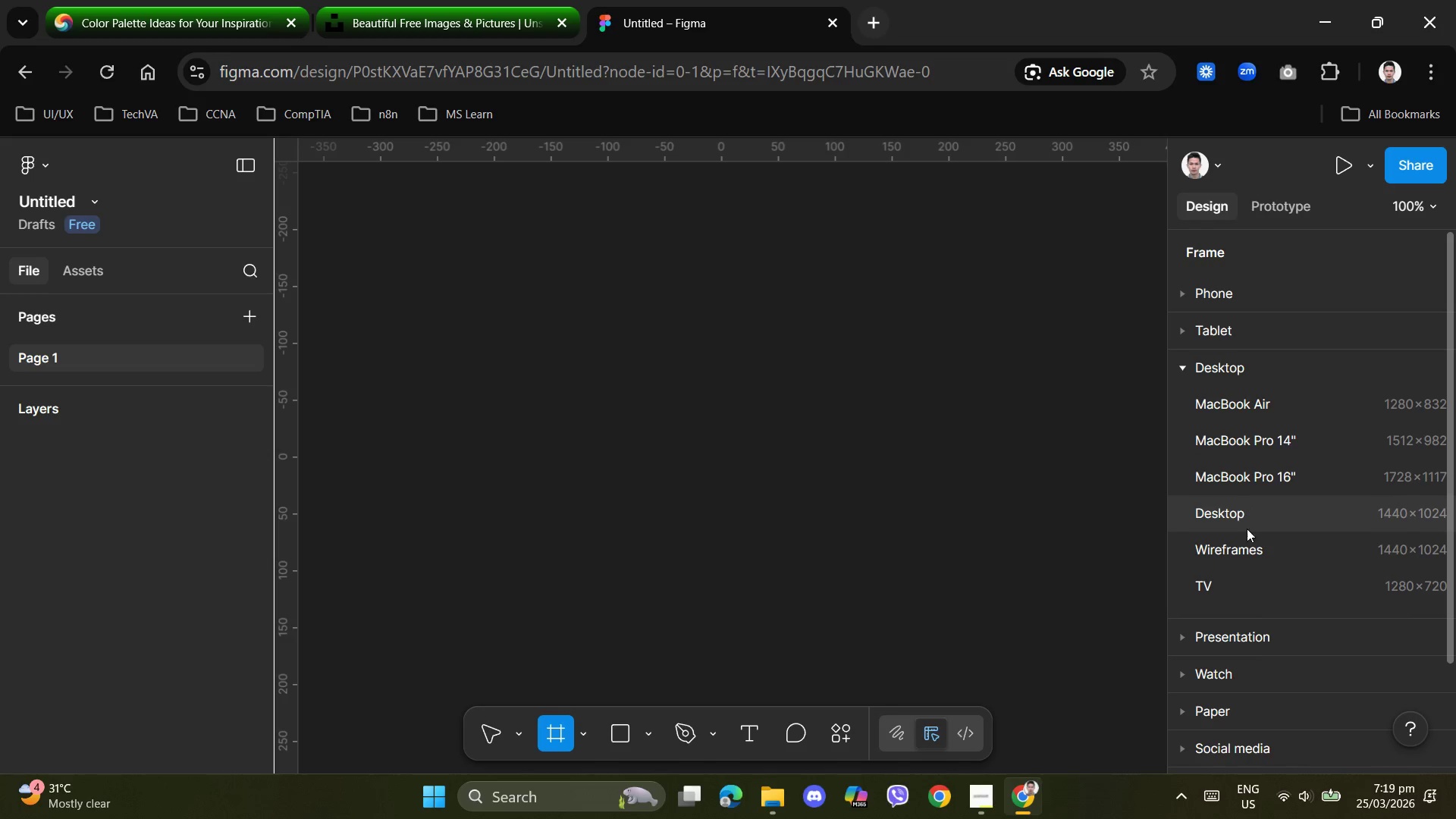 
left_click_drag(start_coordinate=[1257, 511], to_coordinate=[1257, 507])
 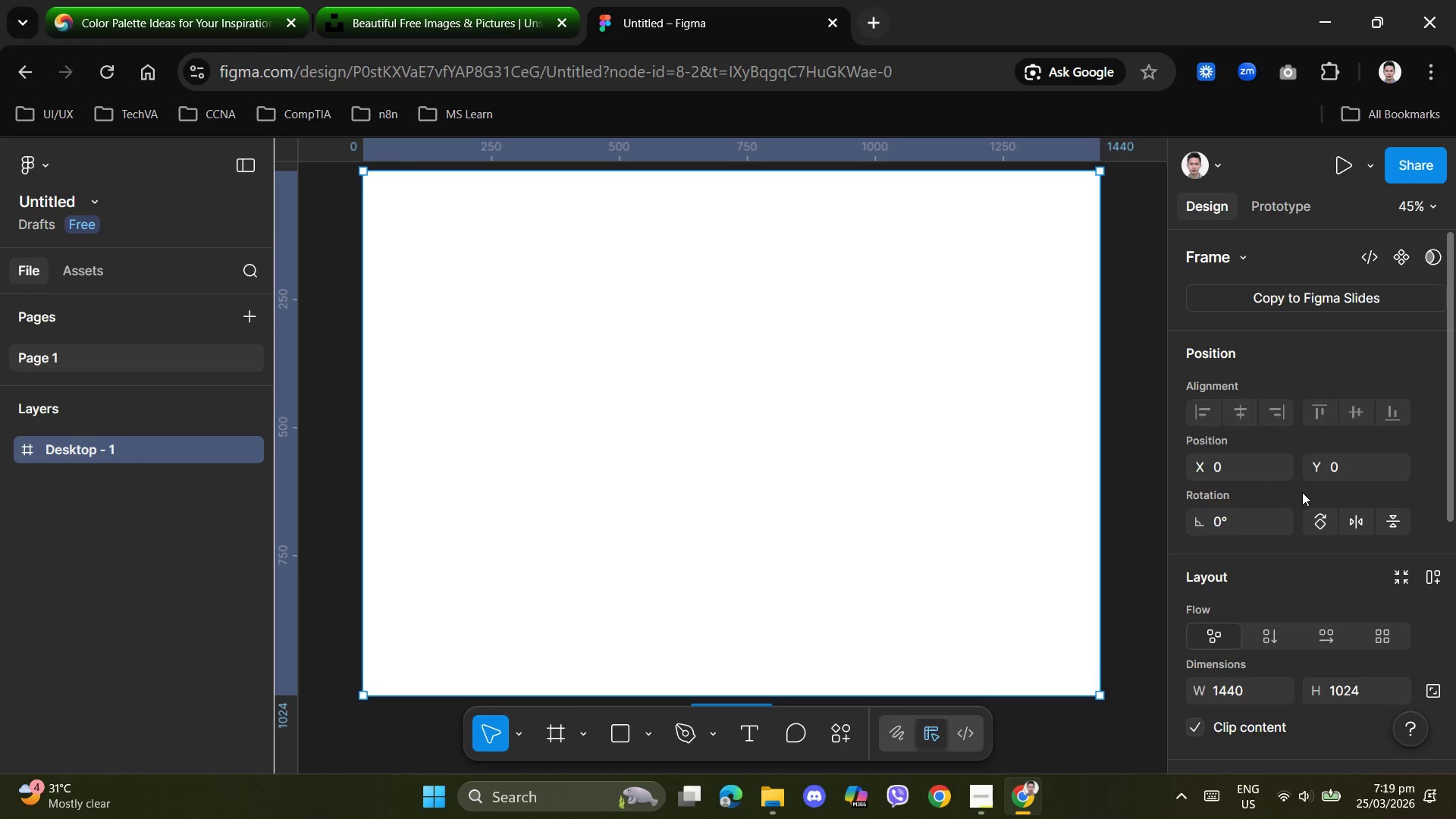 
scroll: coordinate [1296, 353], scroll_direction: down, amount: 1.0
 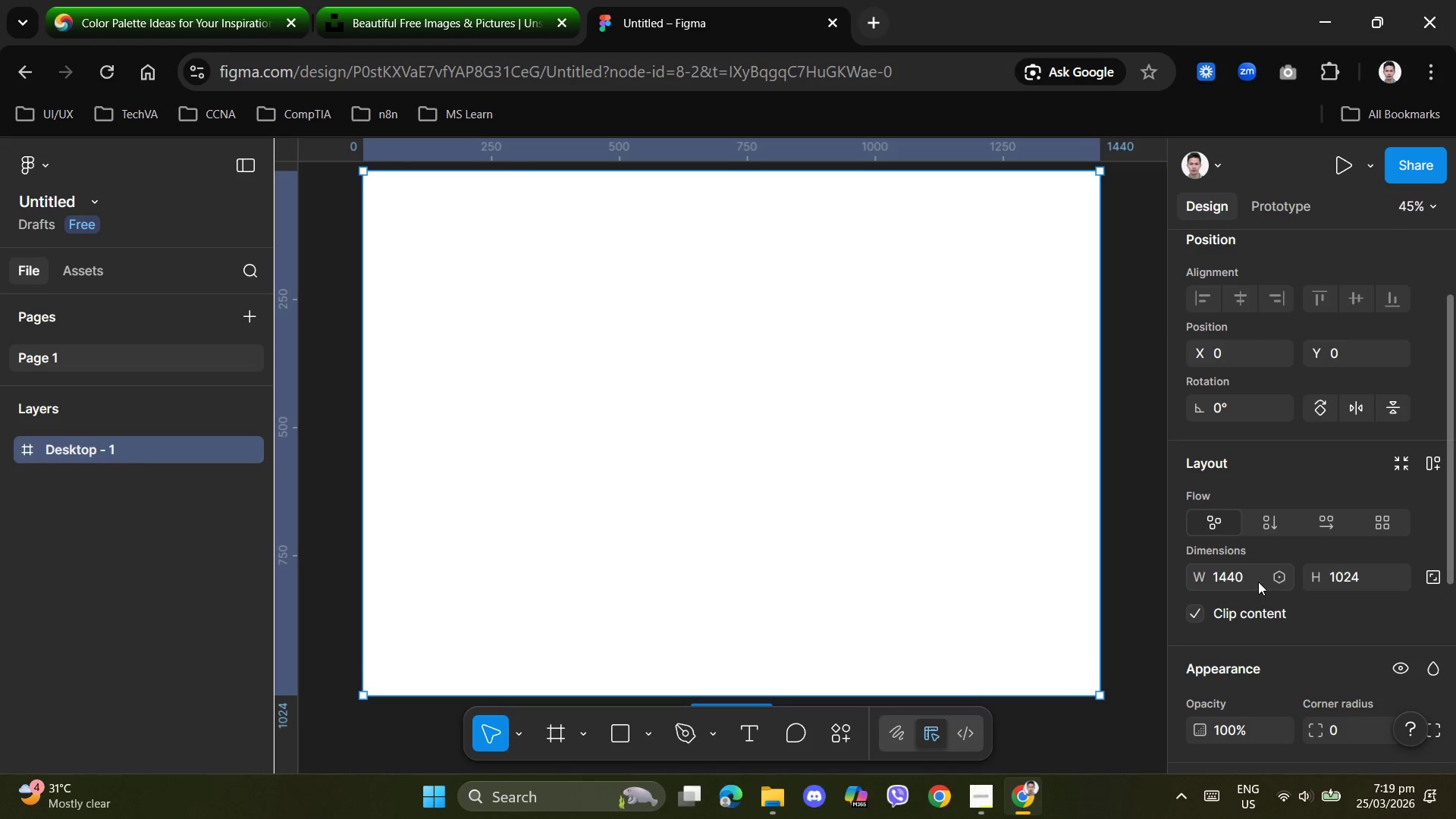 
left_click([1250, 572])
 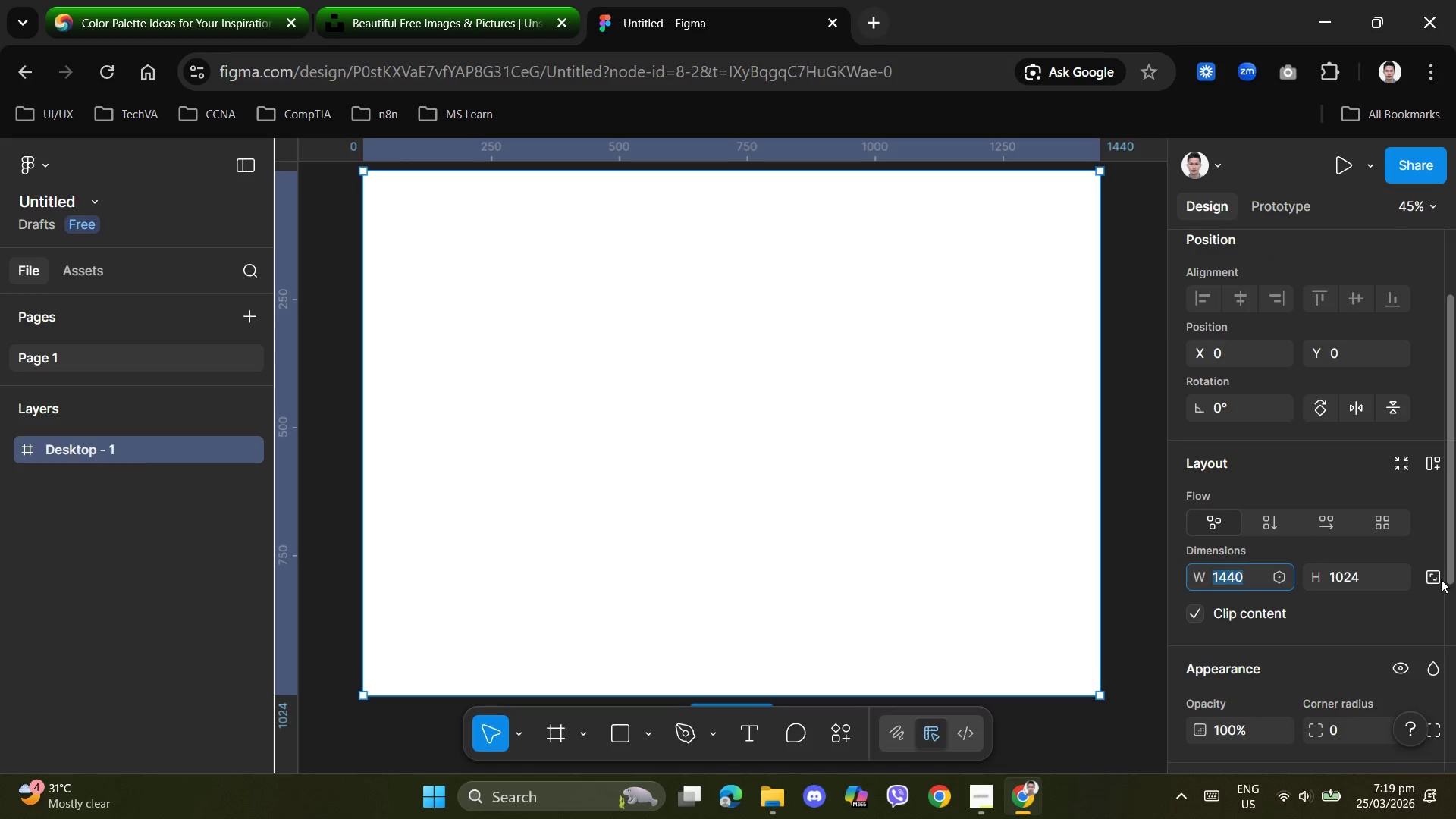 
left_click([1438, 579])
 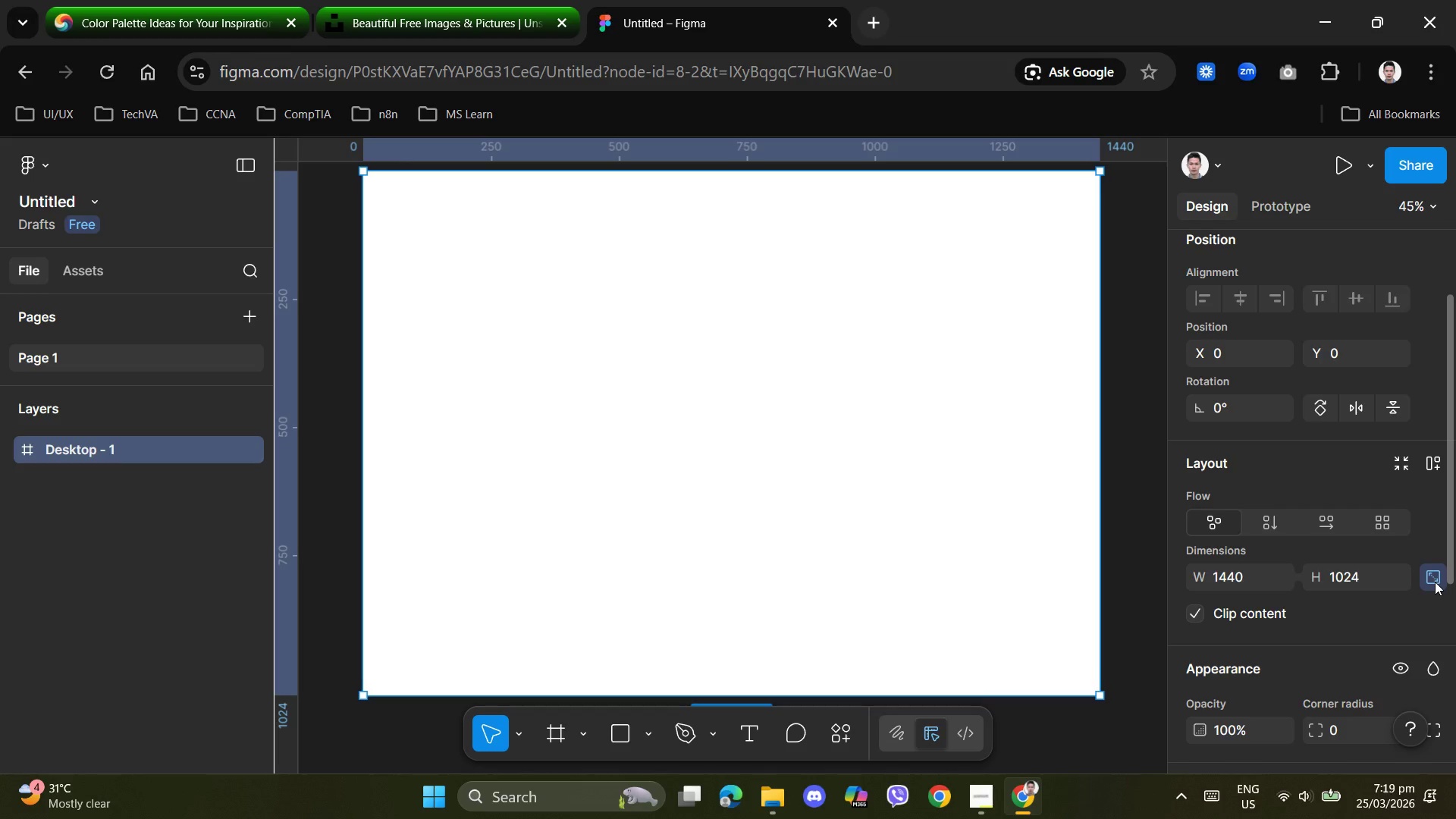 
left_click([1435, 582])
 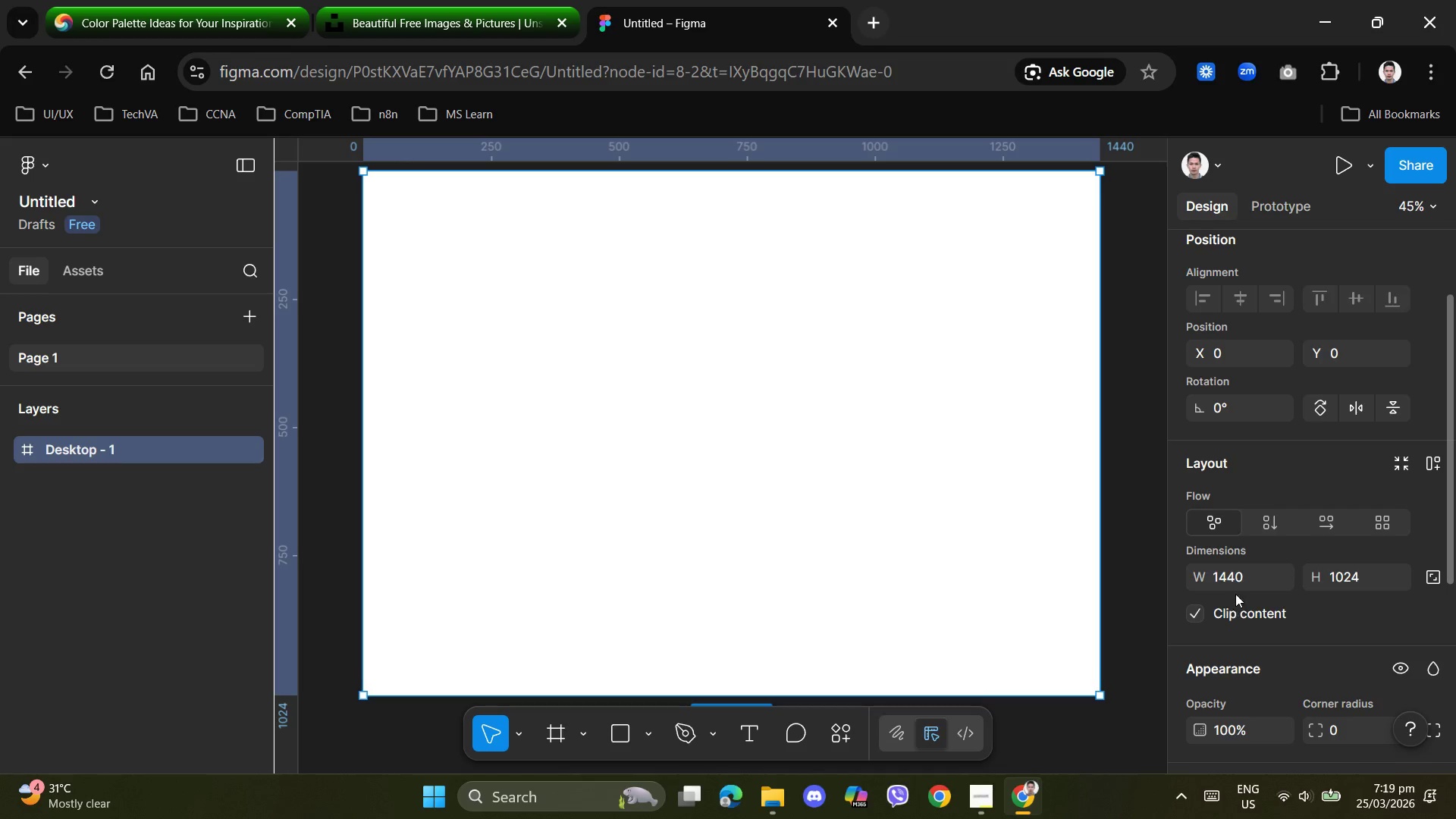 
left_click([1241, 579])
 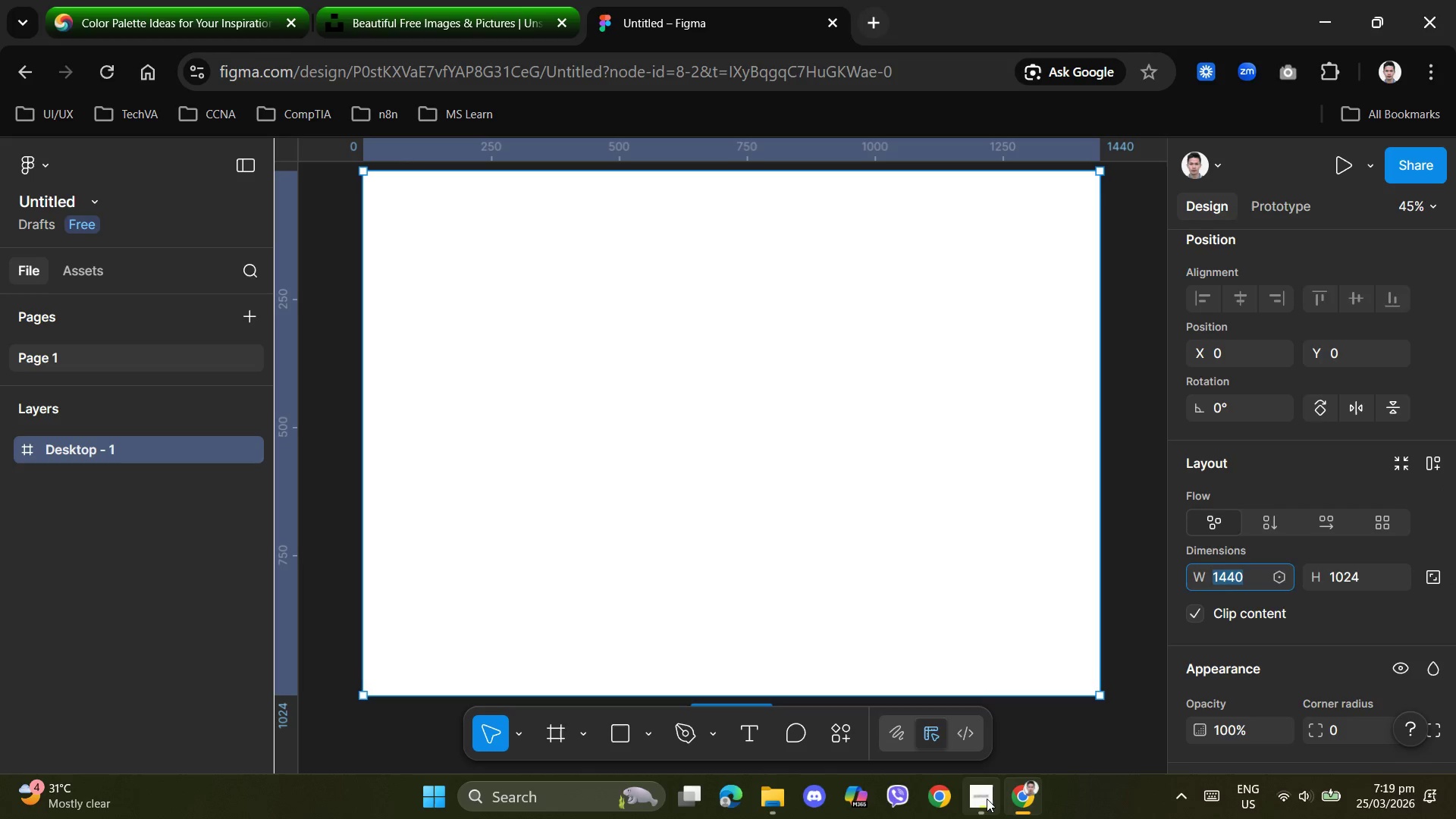 
left_click([987, 799])